 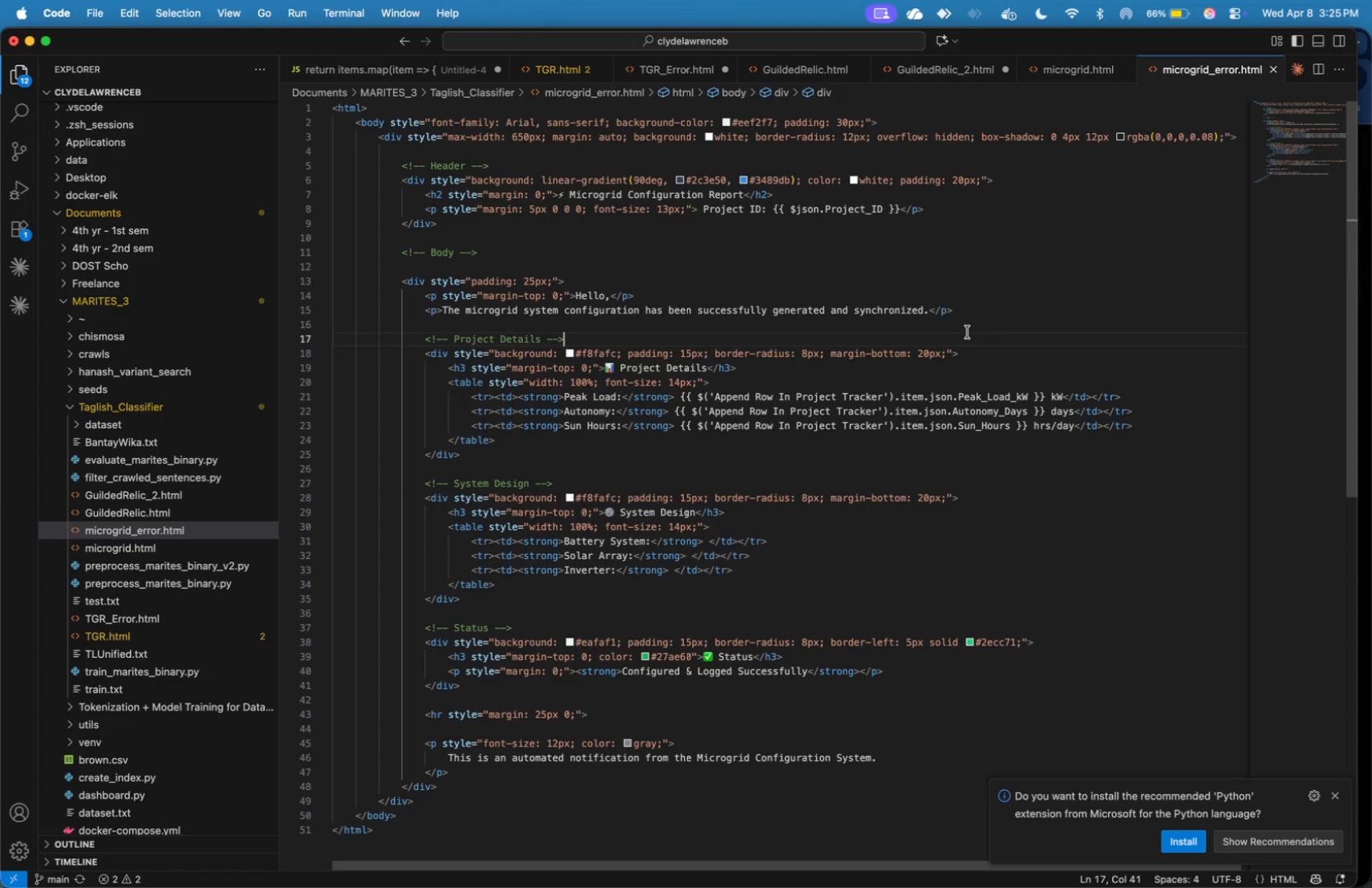 
left_click([890, 308])
 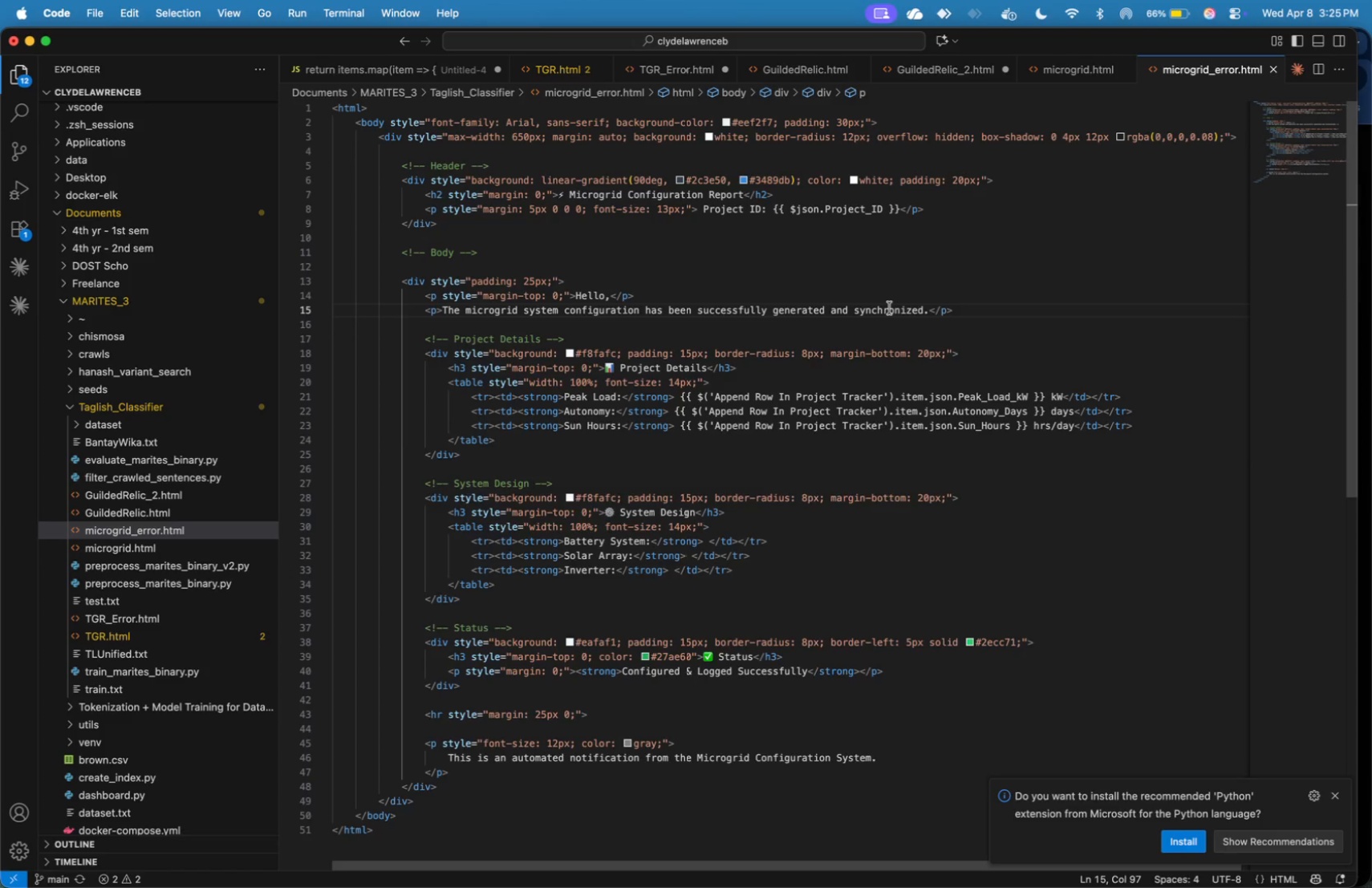 
scroll: coordinate [890, 308], scroll_direction: down, amount: 15.0
 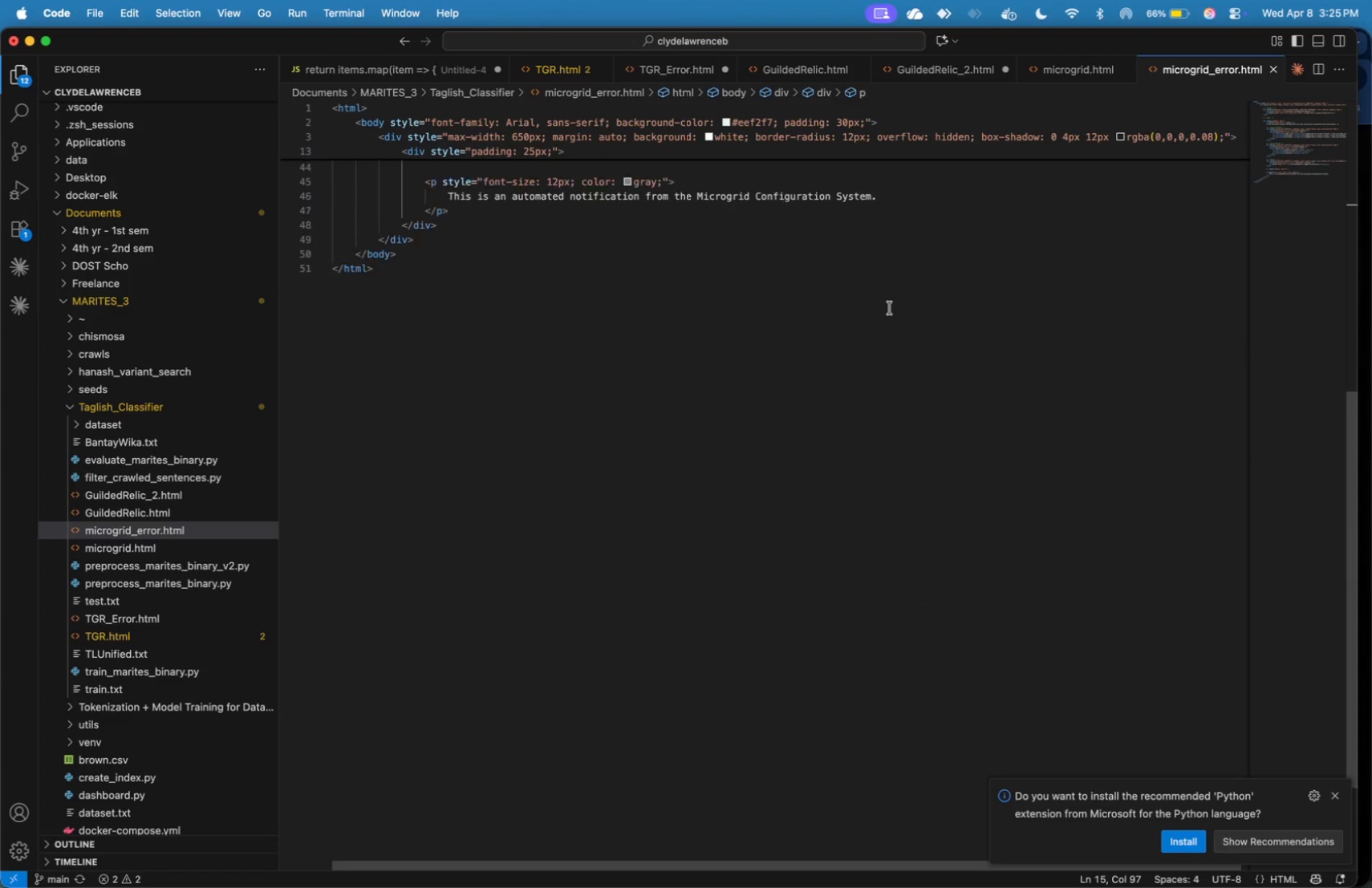 
scroll: coordinate [890, 308], scroll_direction: up, amount: 13.0
 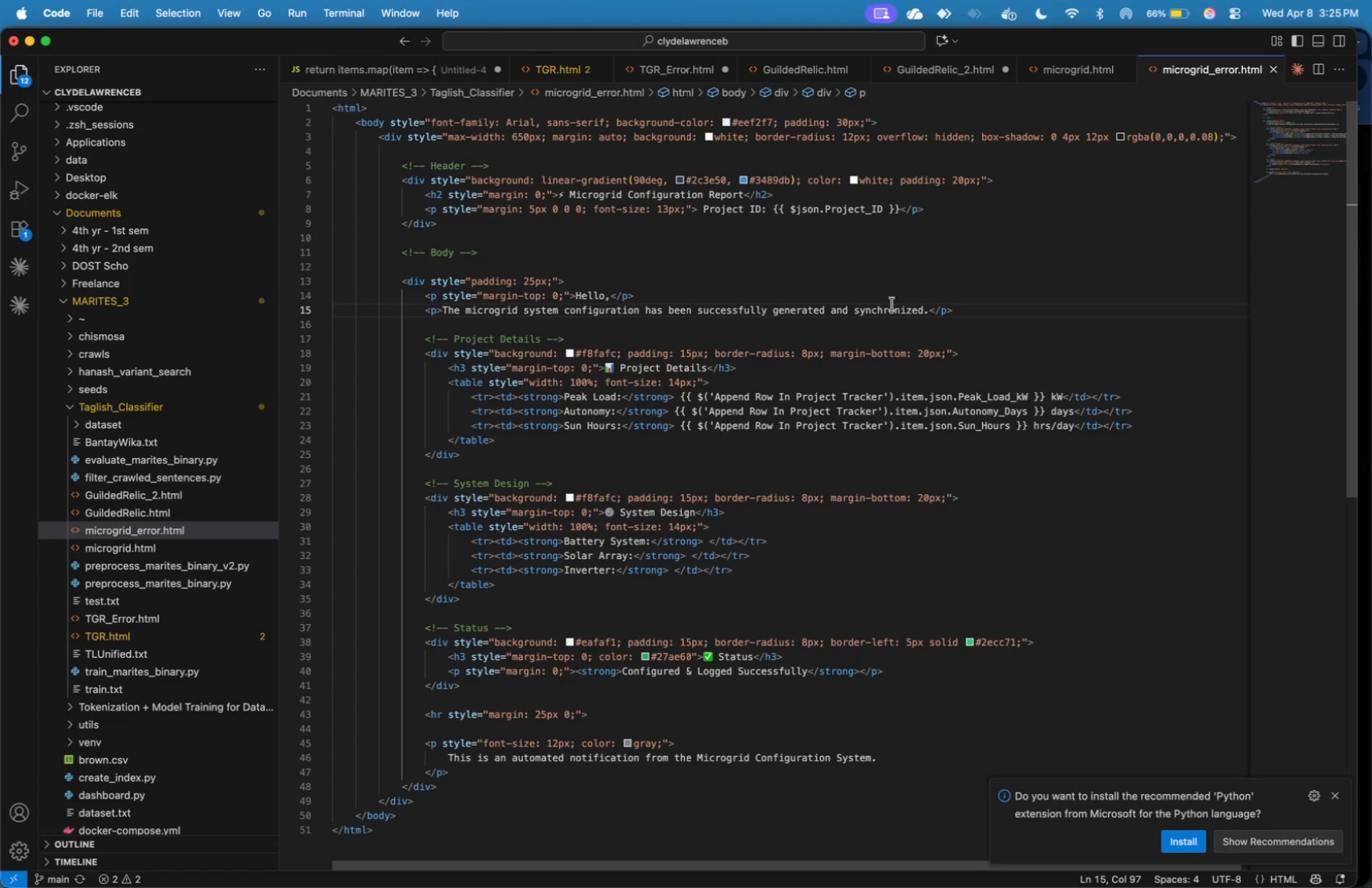 
key(Meta+CommandLeft)
 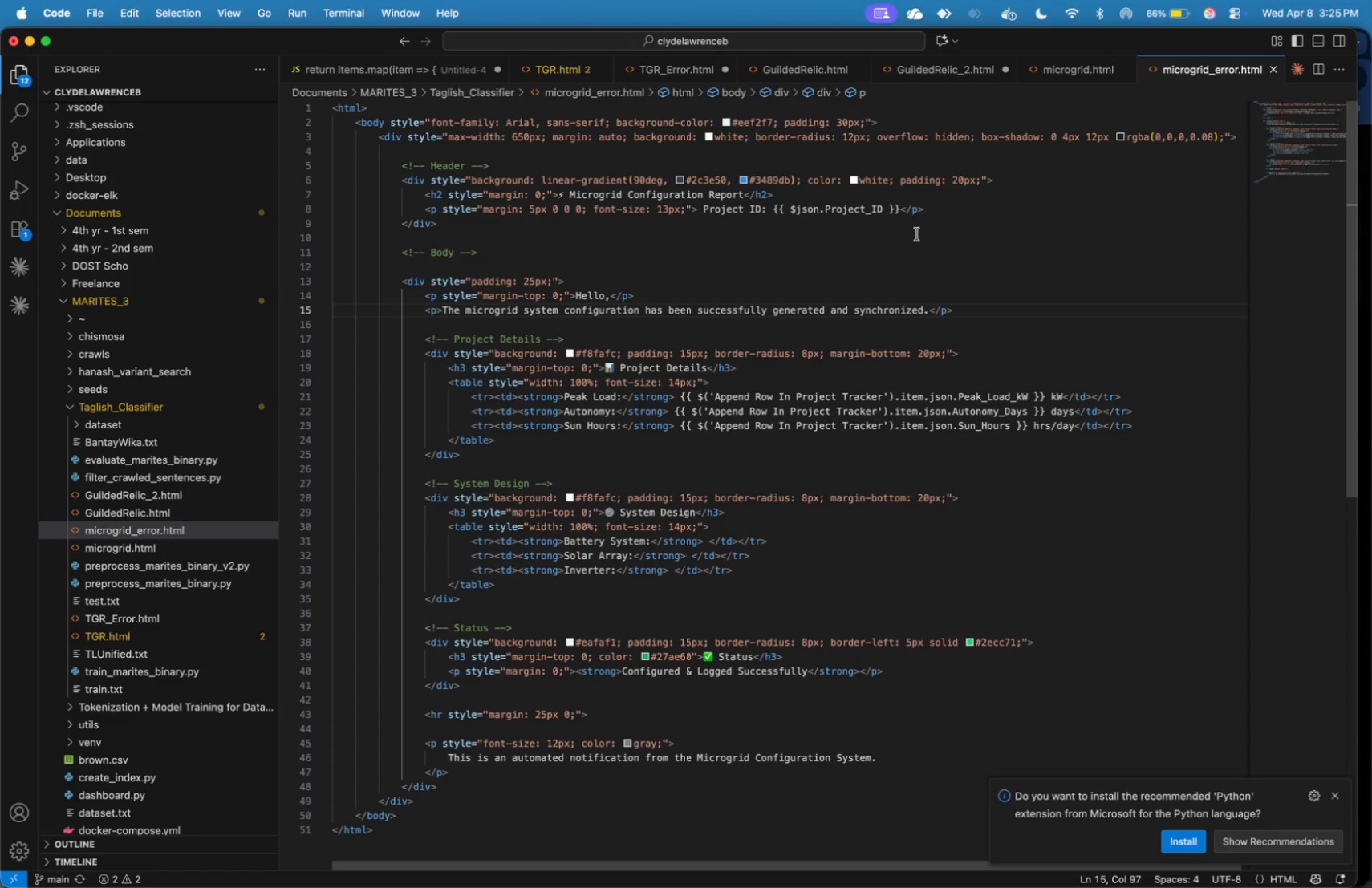 
key(Meta+Tab)
 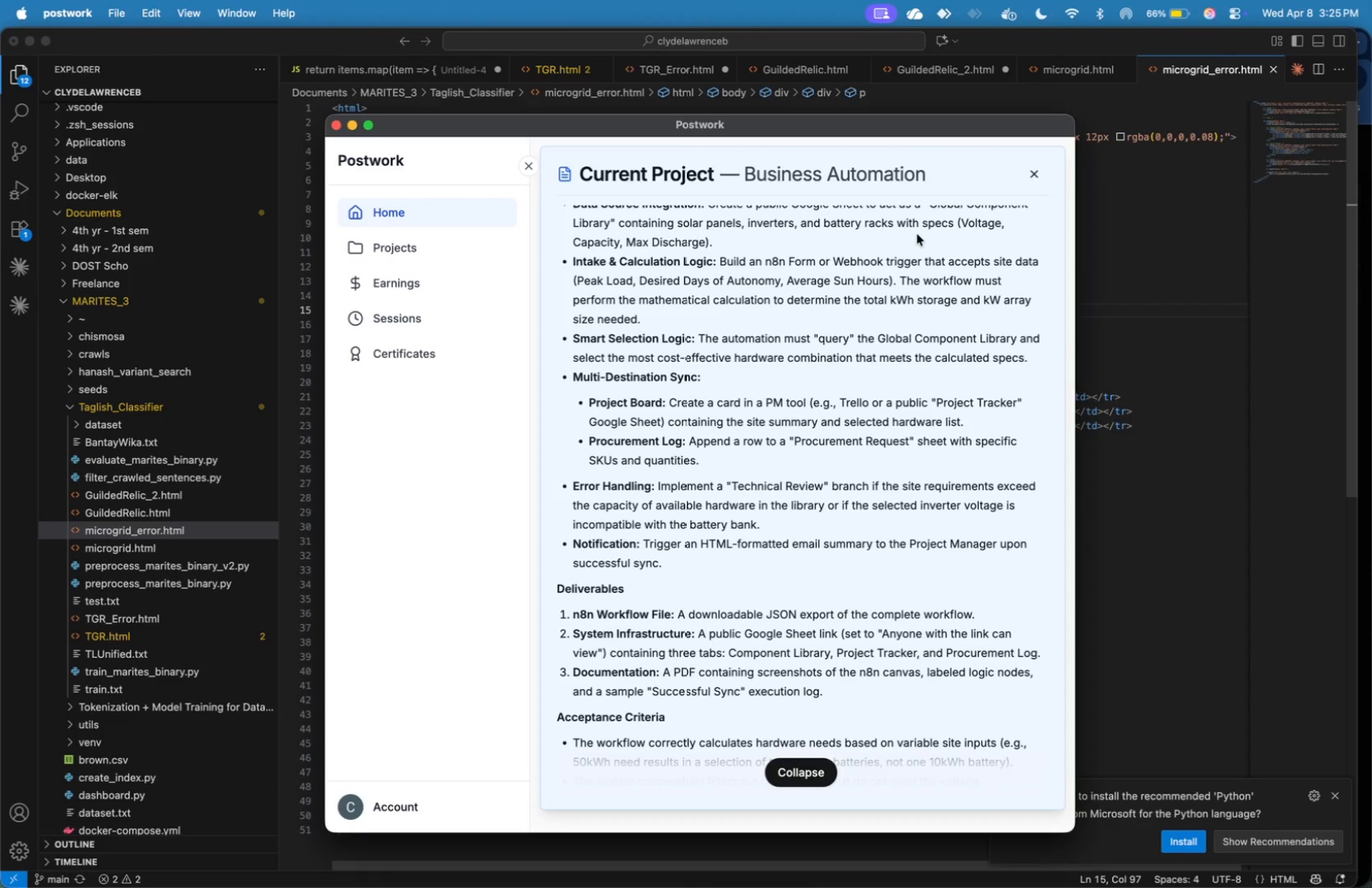 
key(Meta+CommandLeft)